 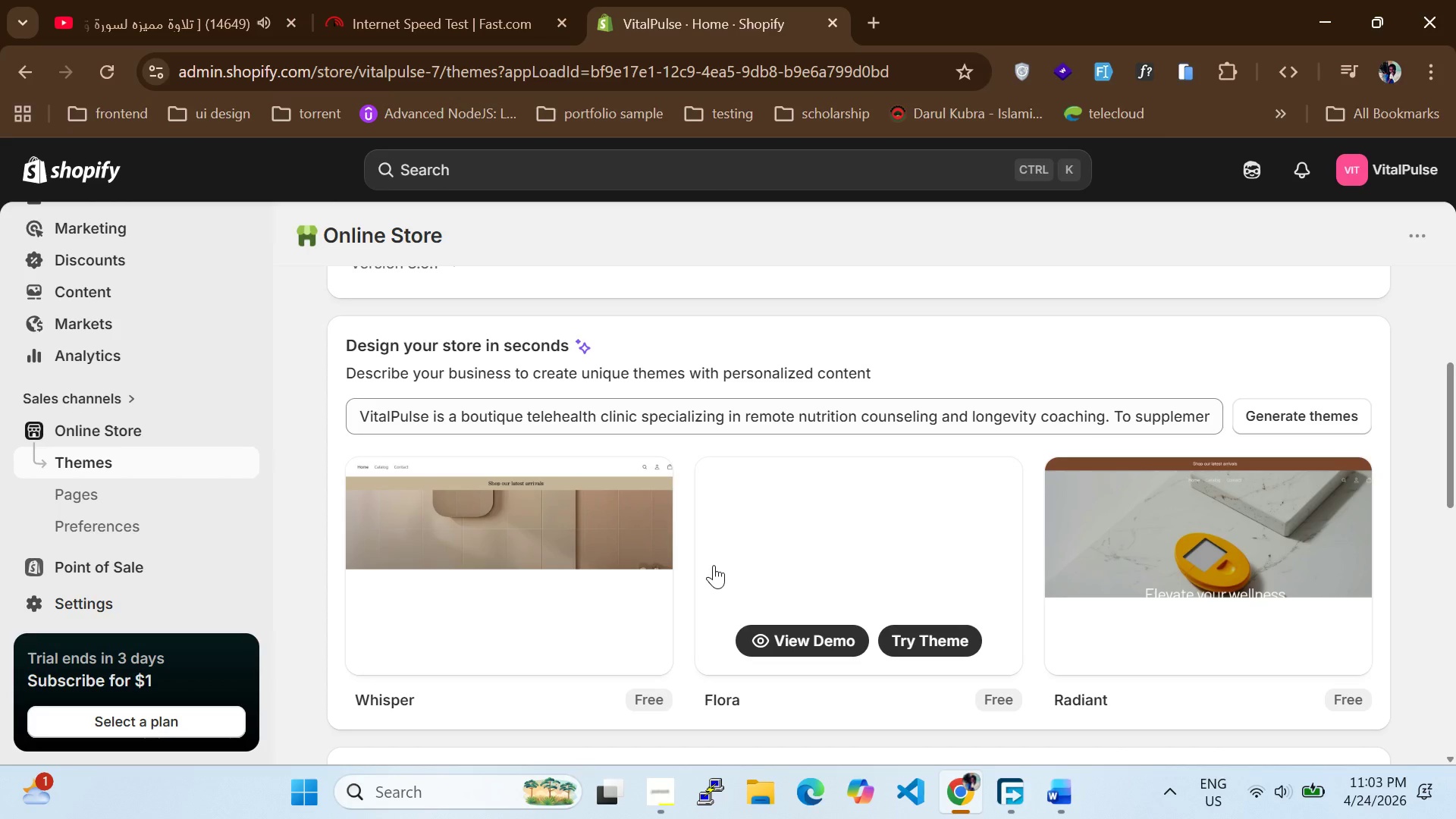 
left_click([1155, 635])
 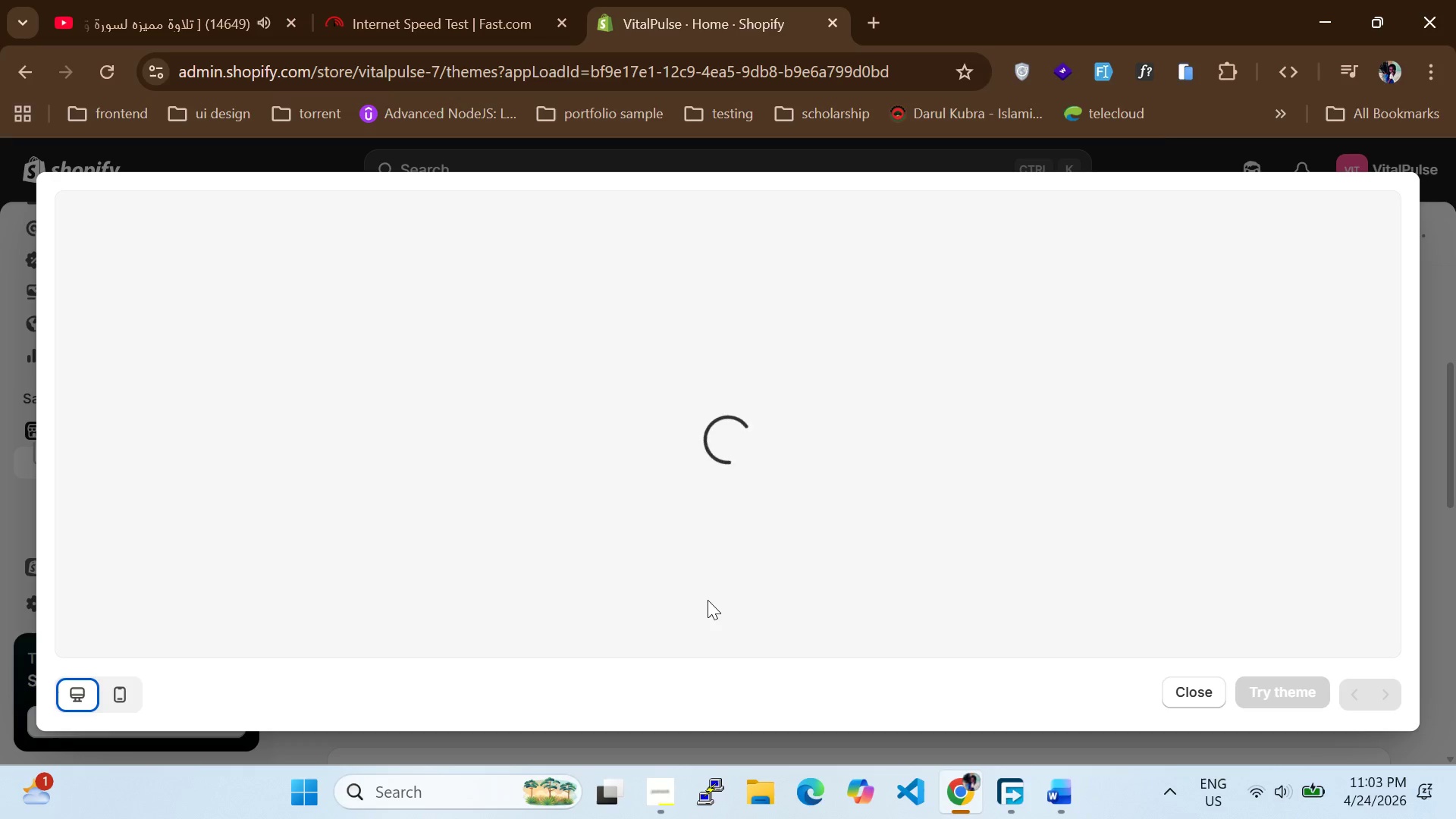 
wait(6.28)
 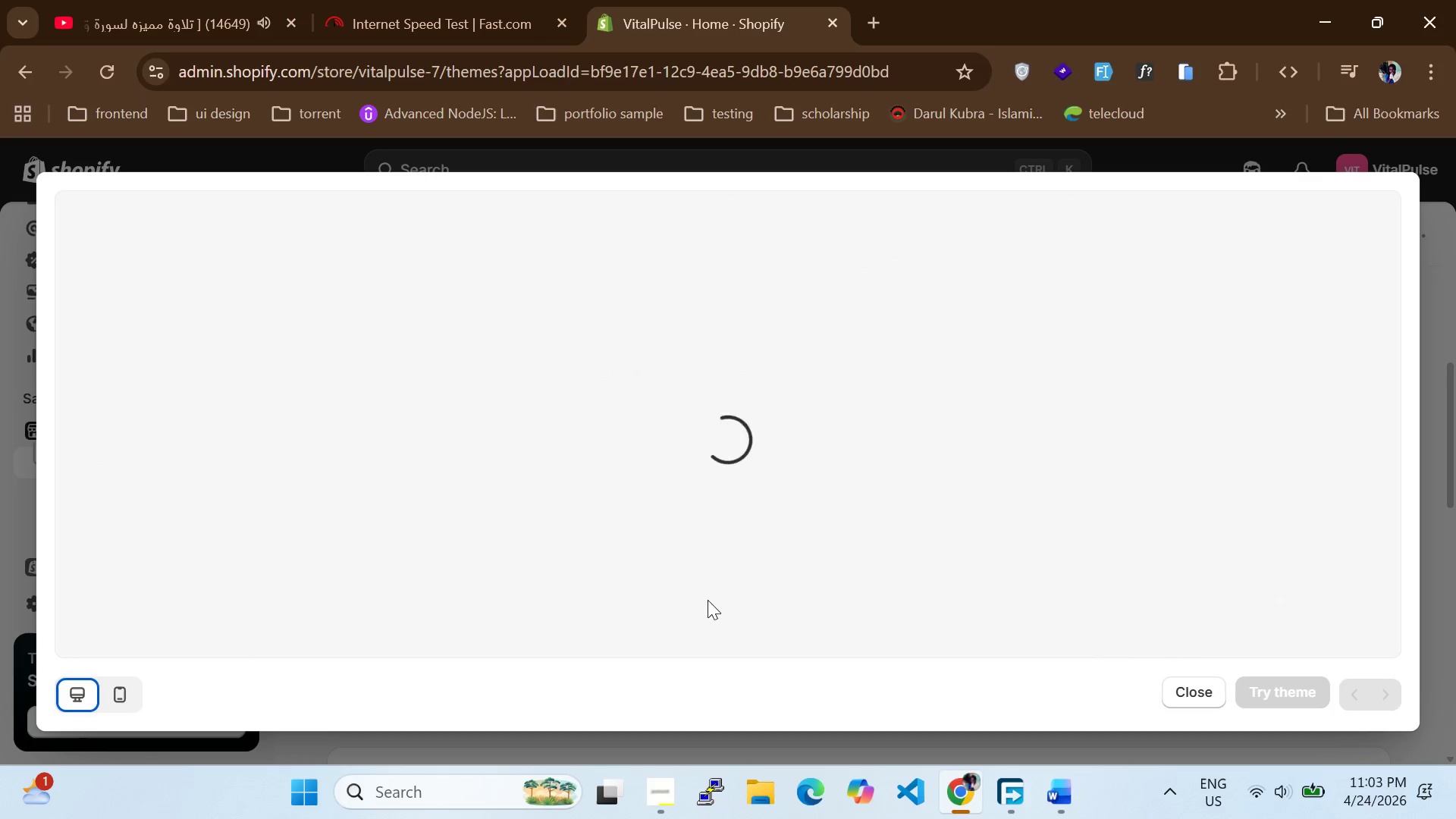 
key(VolumeUp)
 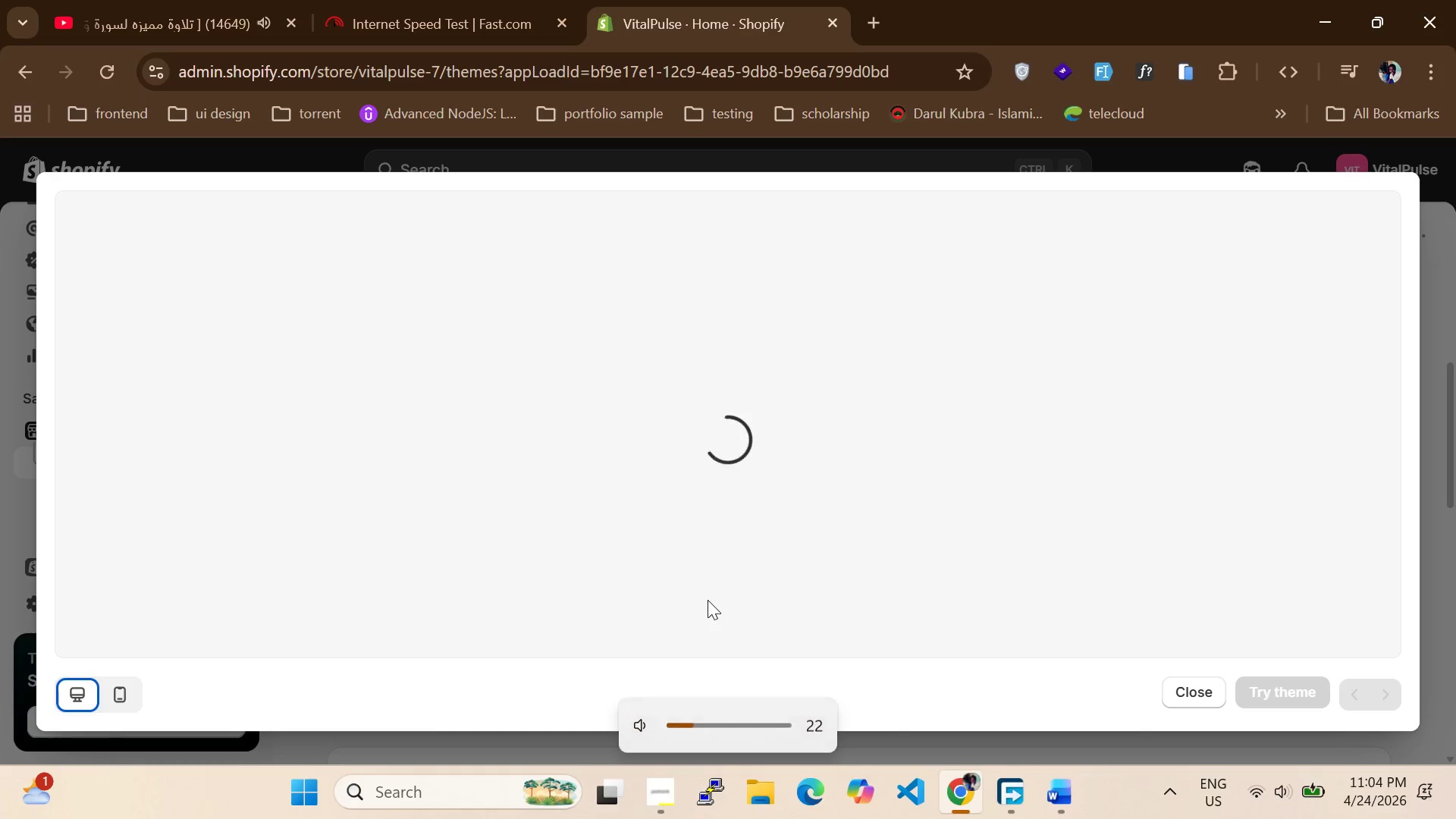 
key(VolumeUp)
 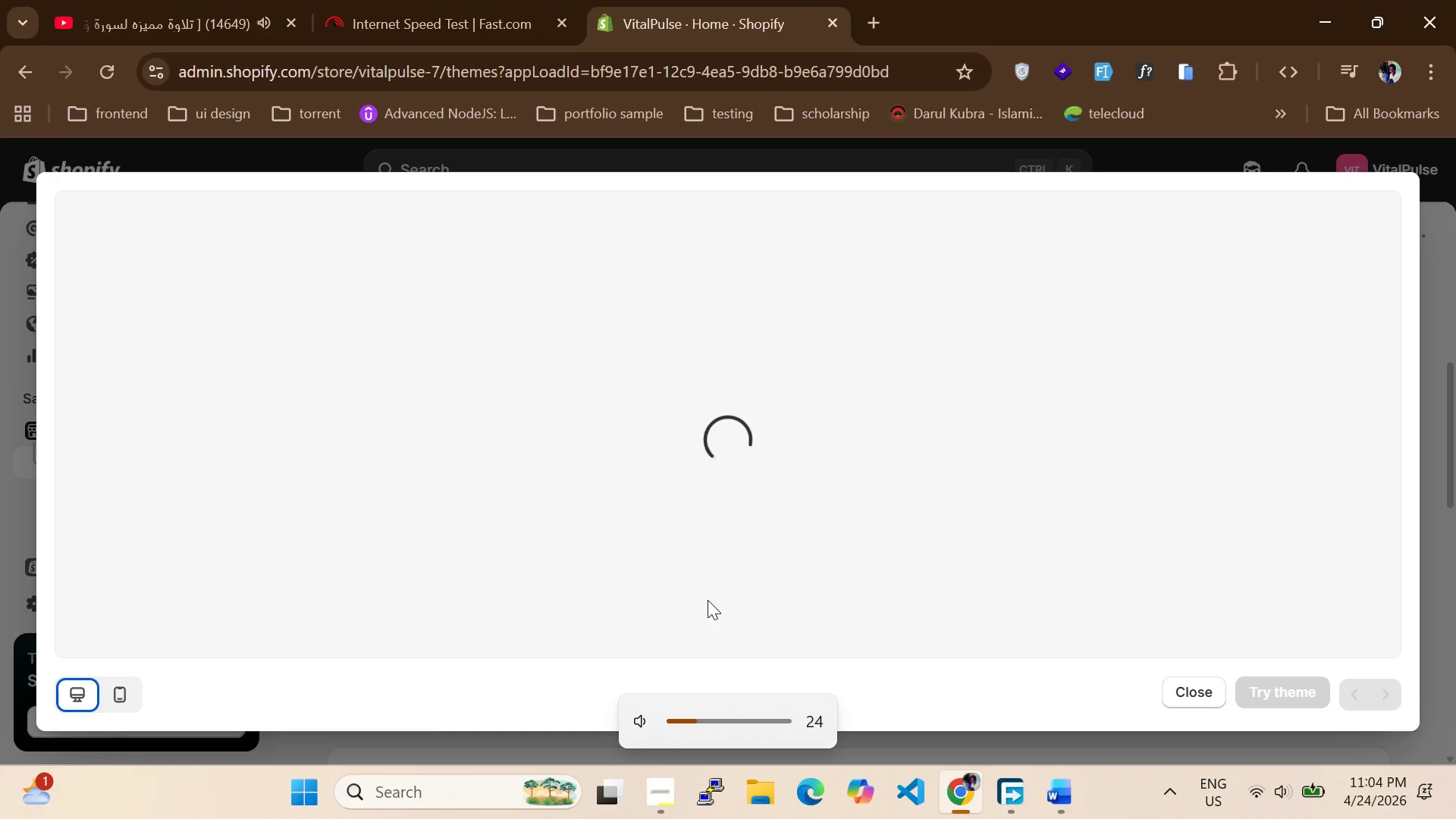 
key(VolumeUp)
 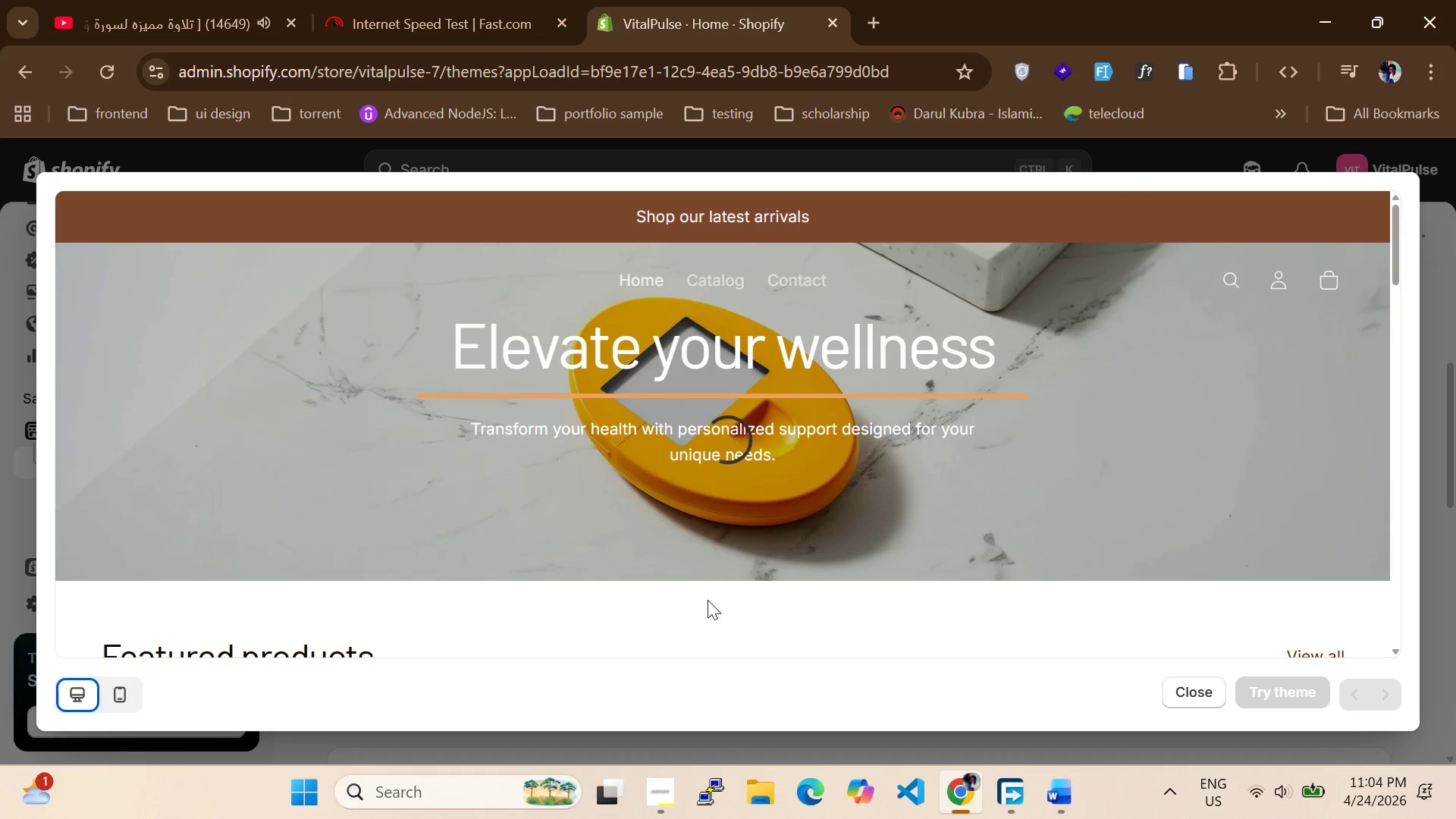 
scroll: coordinate [586, 469], scroll_direction: down, amount: 23.0
 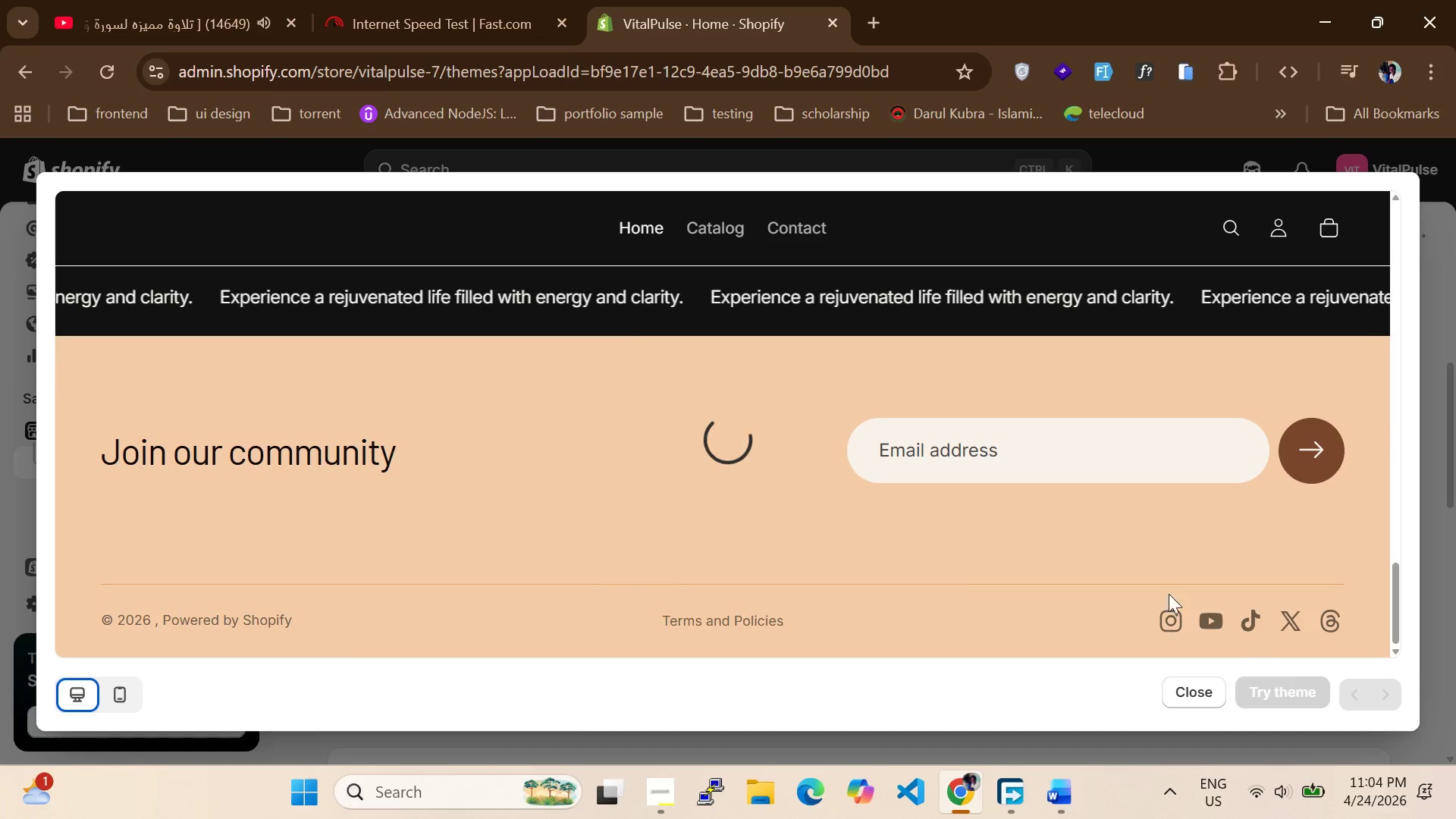 
scroll: coordinate [746, 522], scroll_direction: up, amount: 24.0
 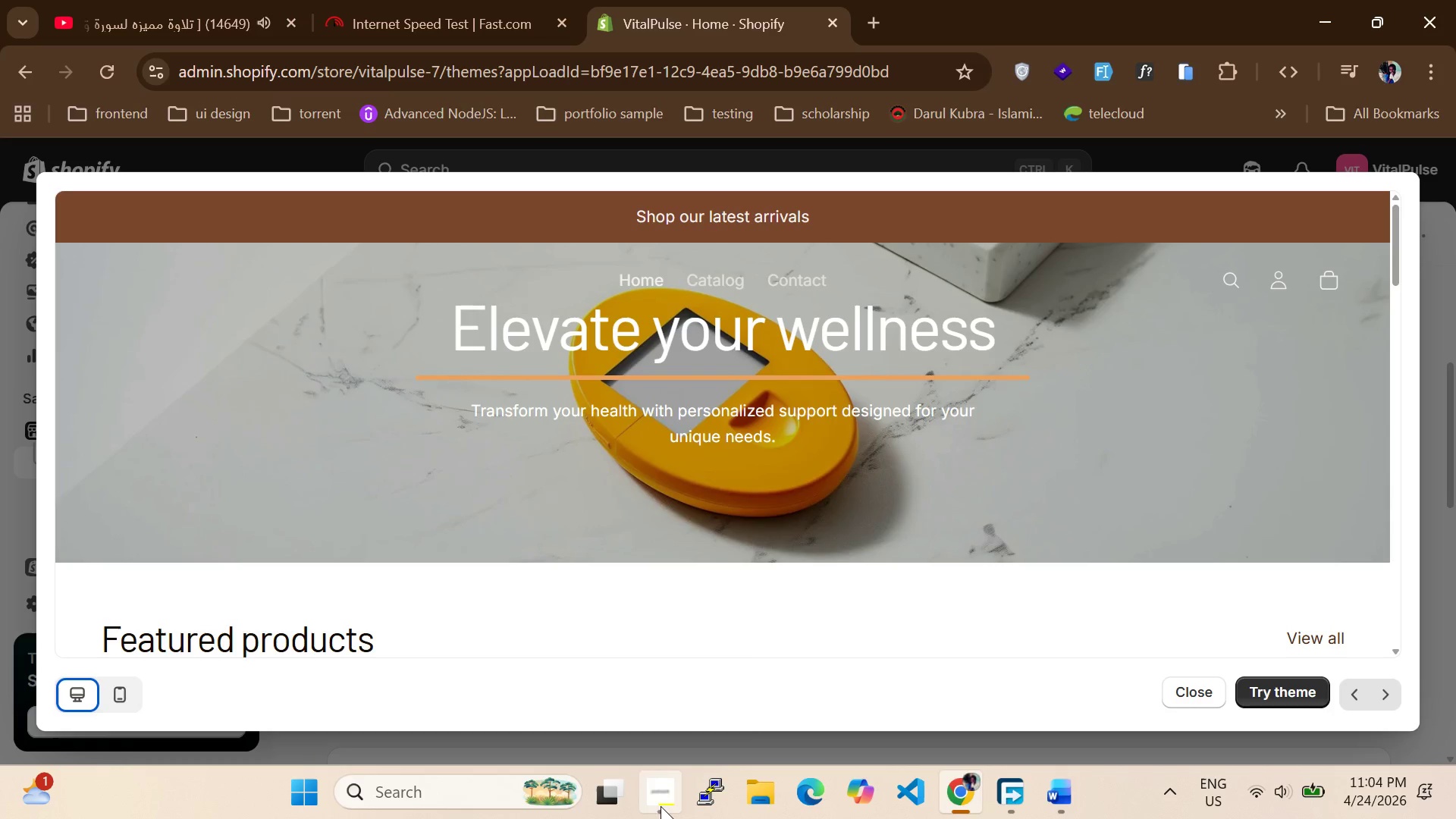 
left_click([661, 806])